 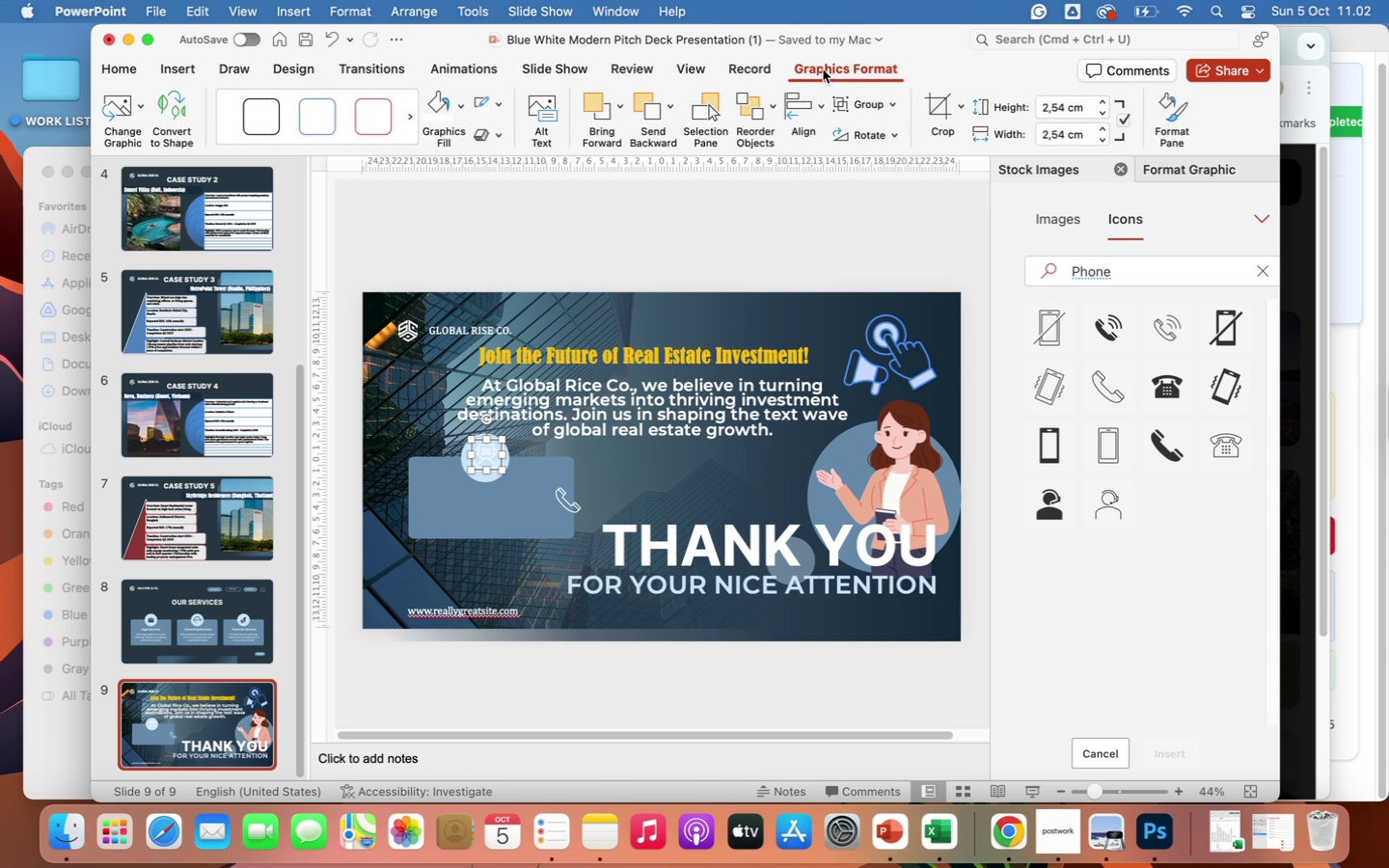 
left_click([499, 102])
 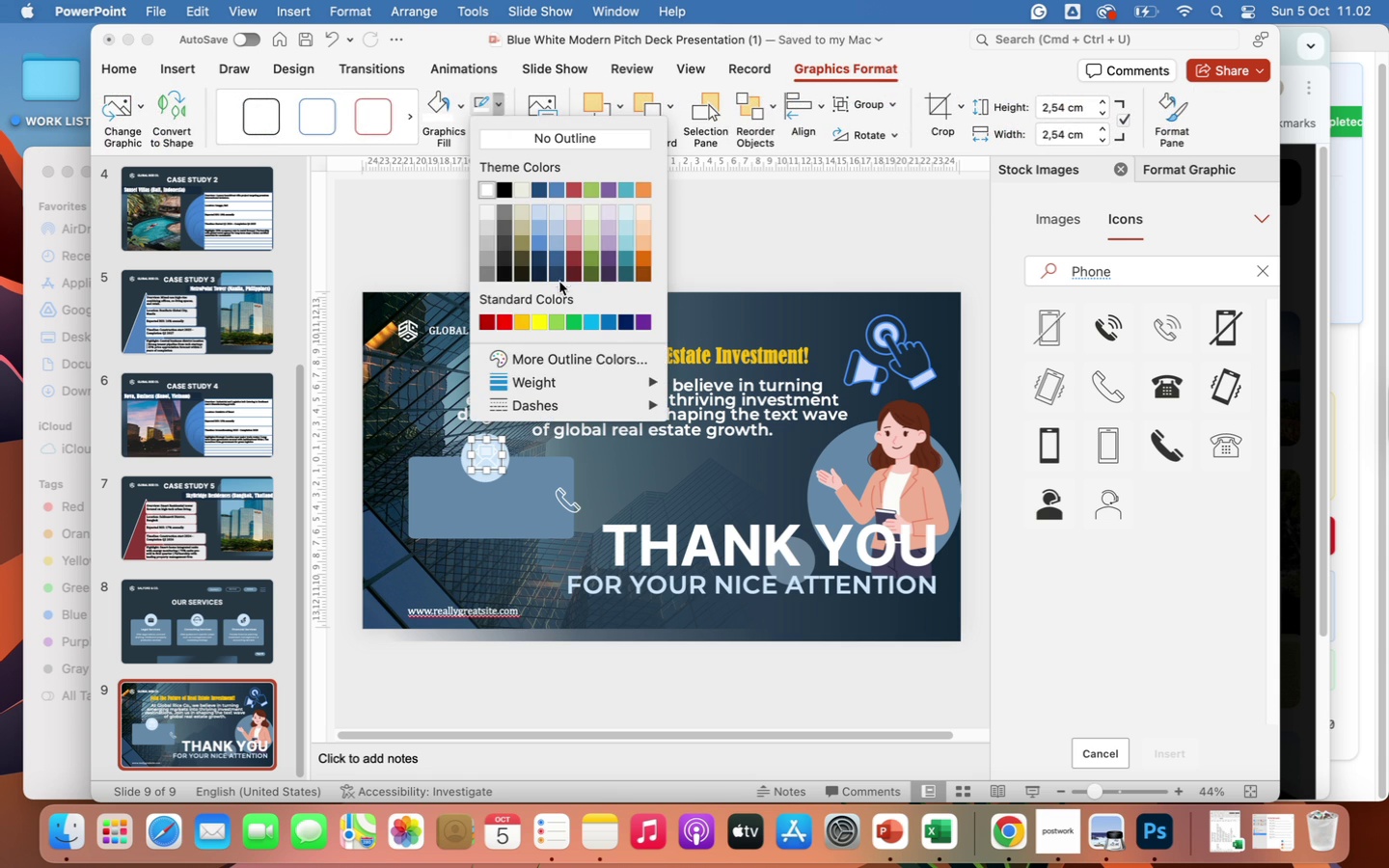 
left_click([541, 274])
 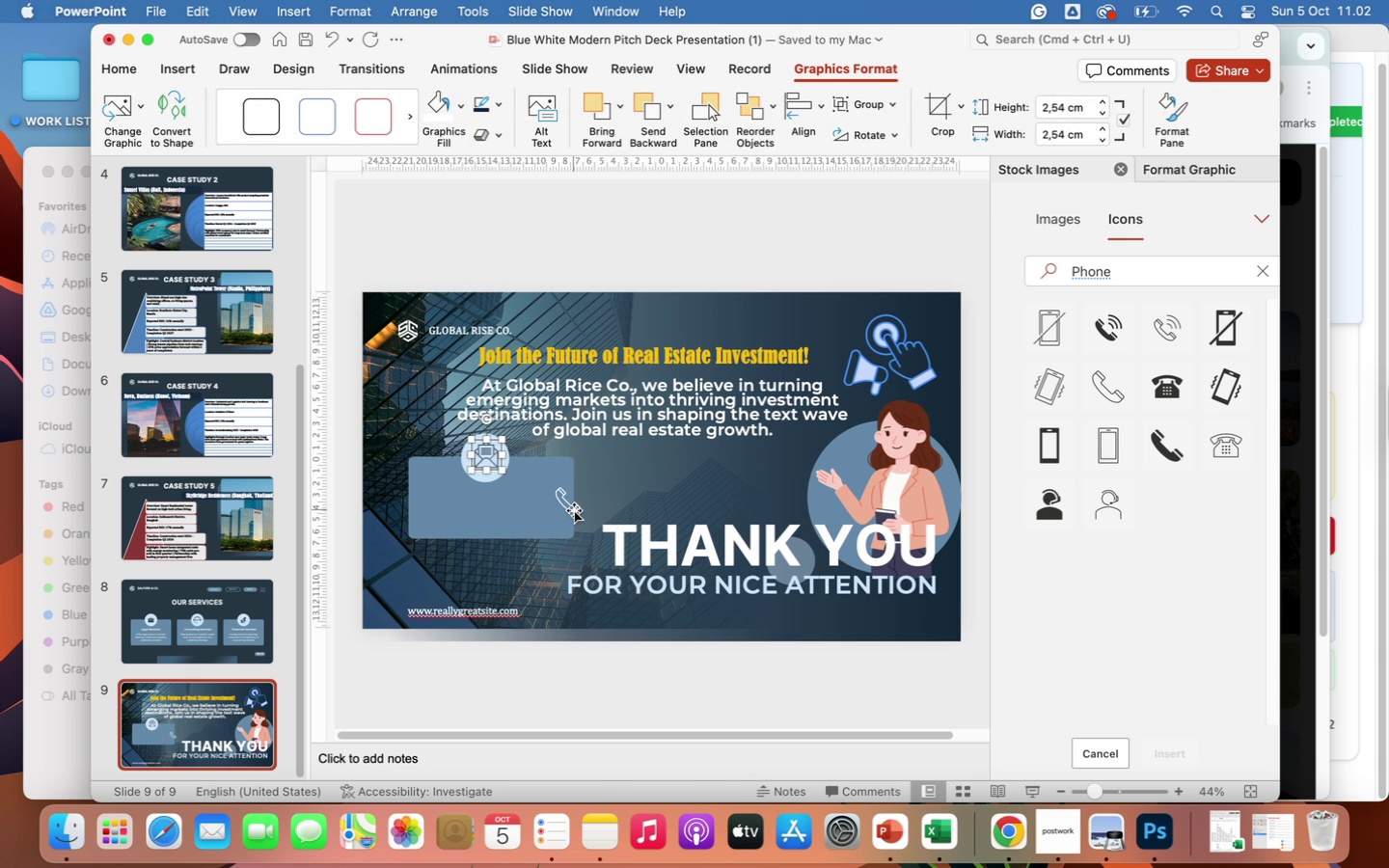 
left_click([574, 510])
 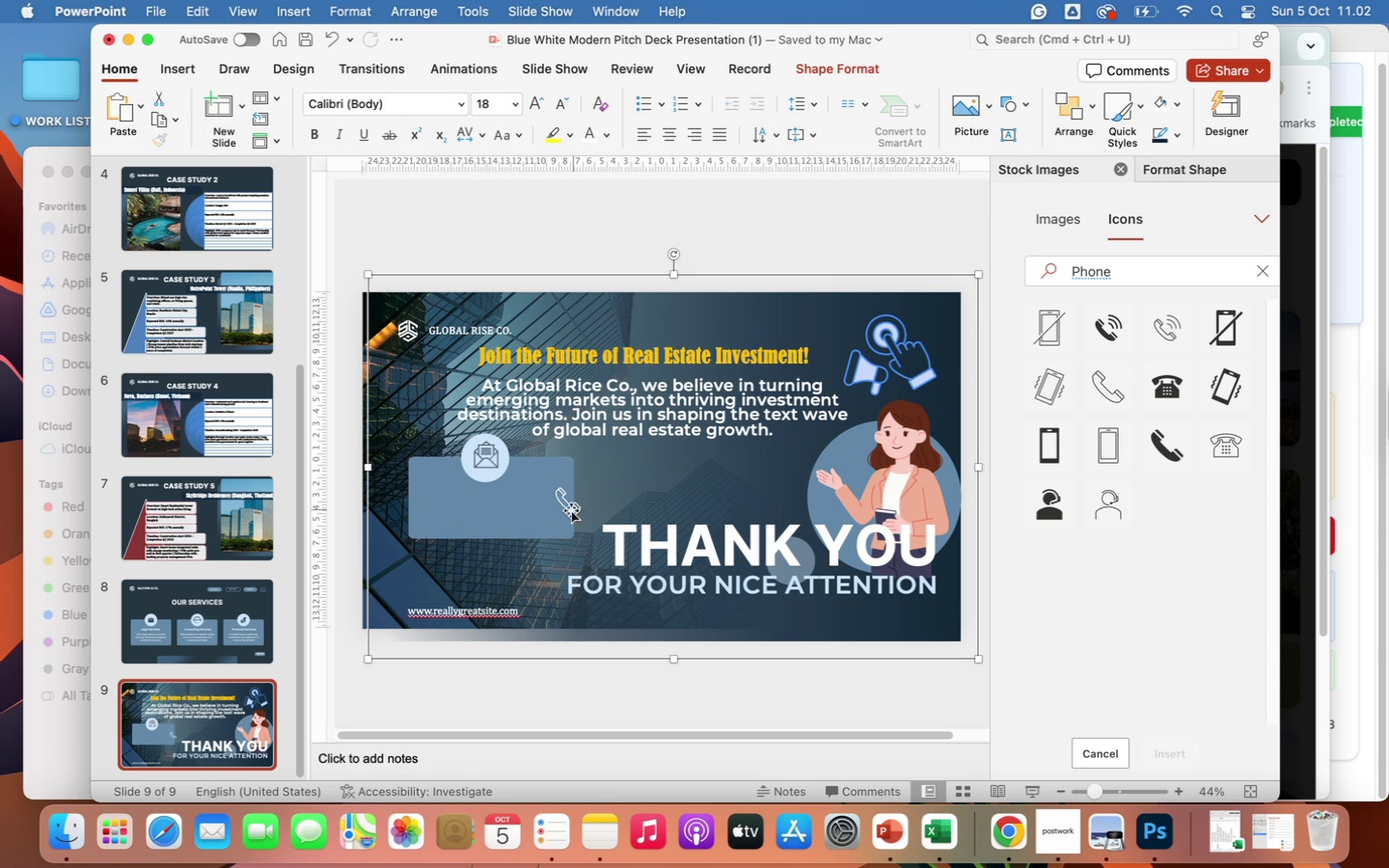 
left_click([501, 513])
 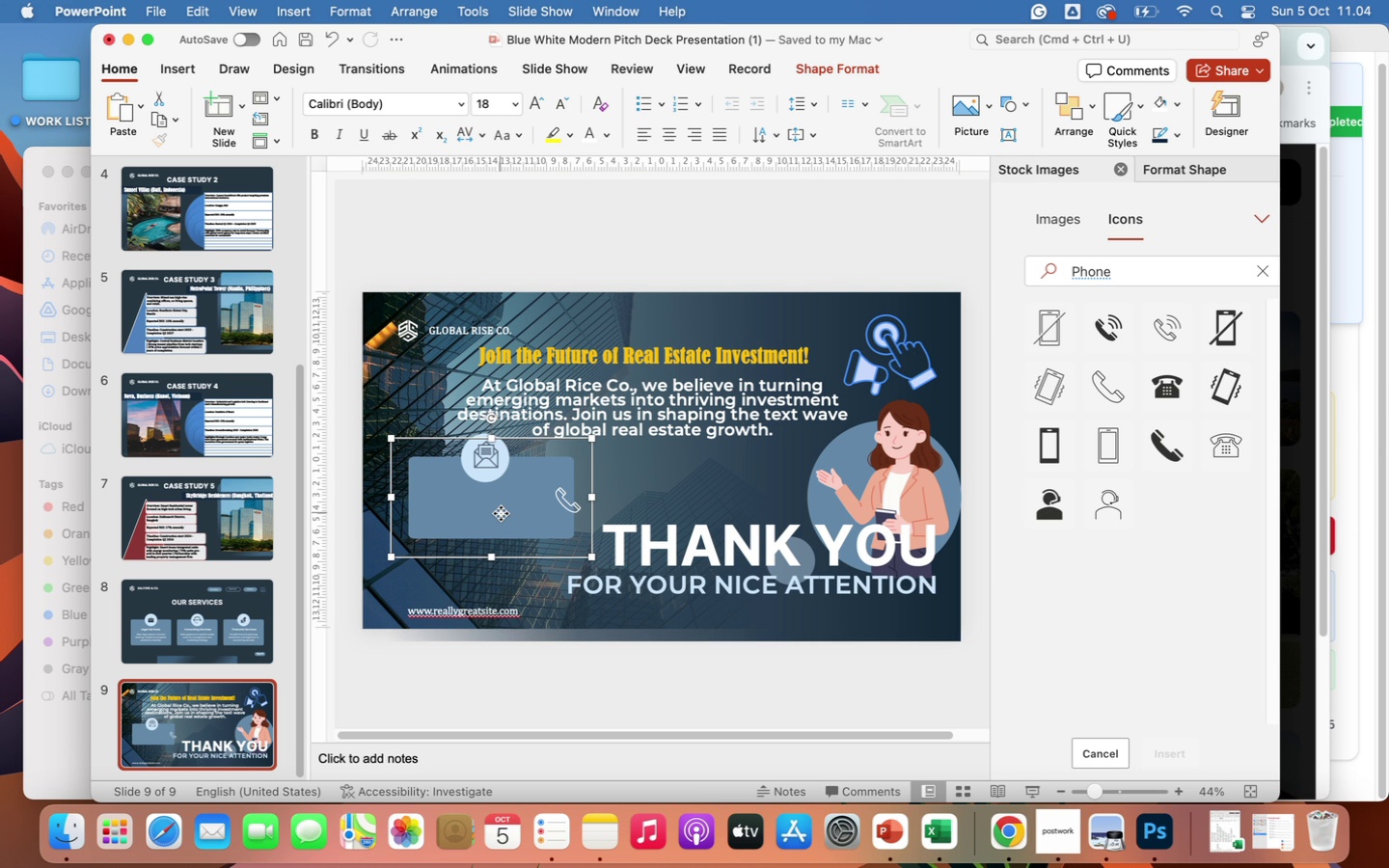 
wait(97.15)
 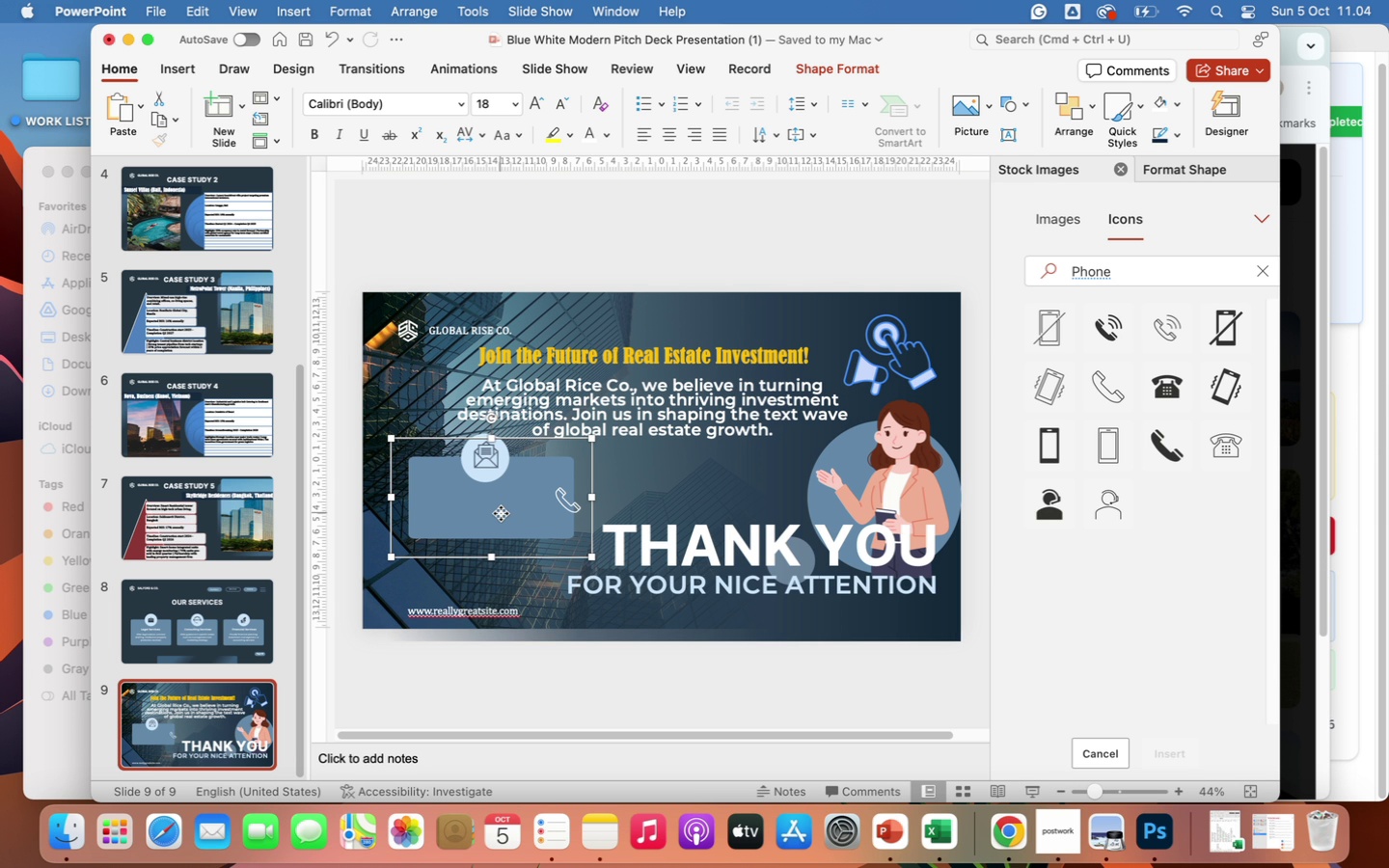 
left_click([451, 615])